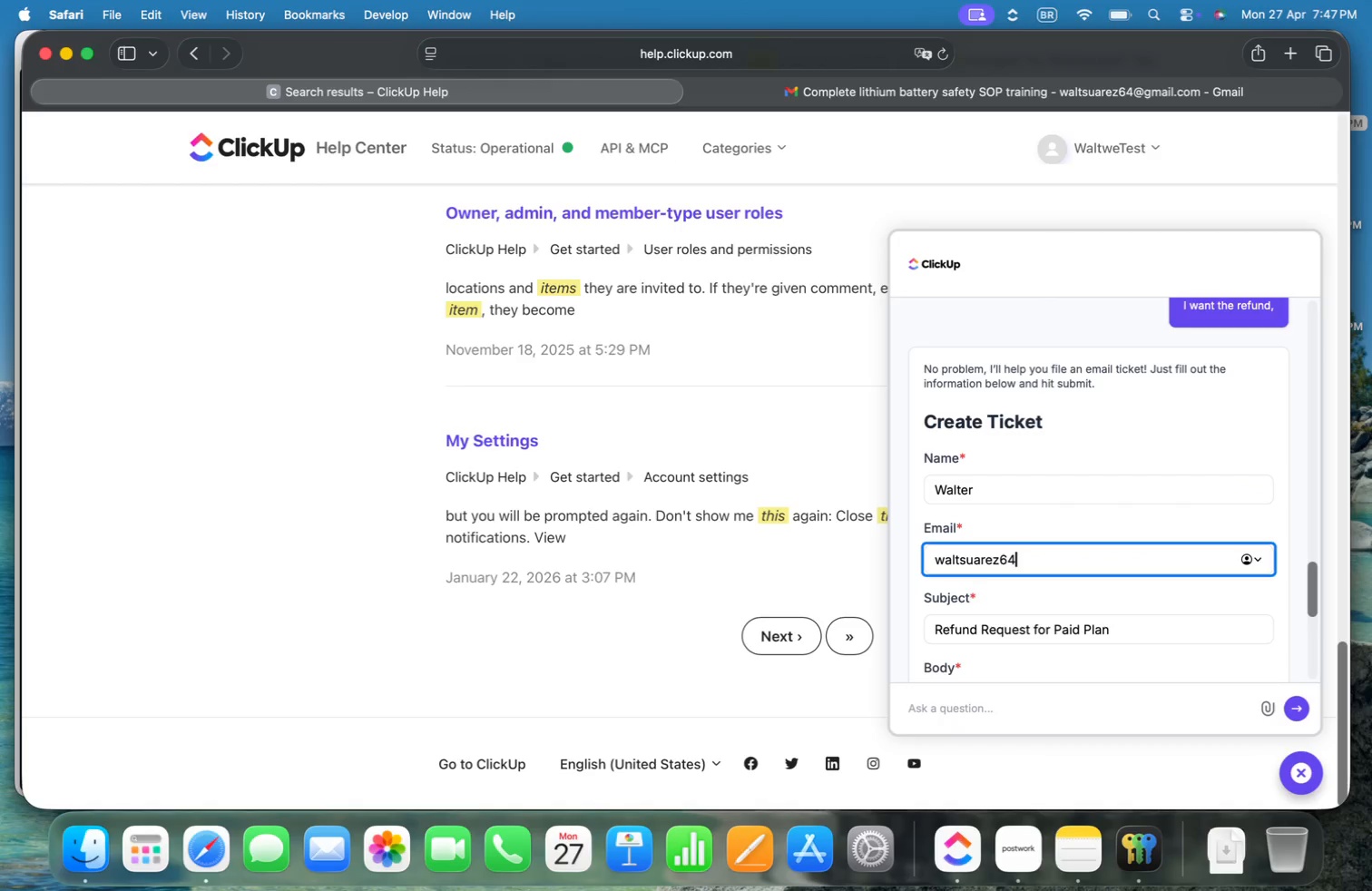 
key(Meta+F)
 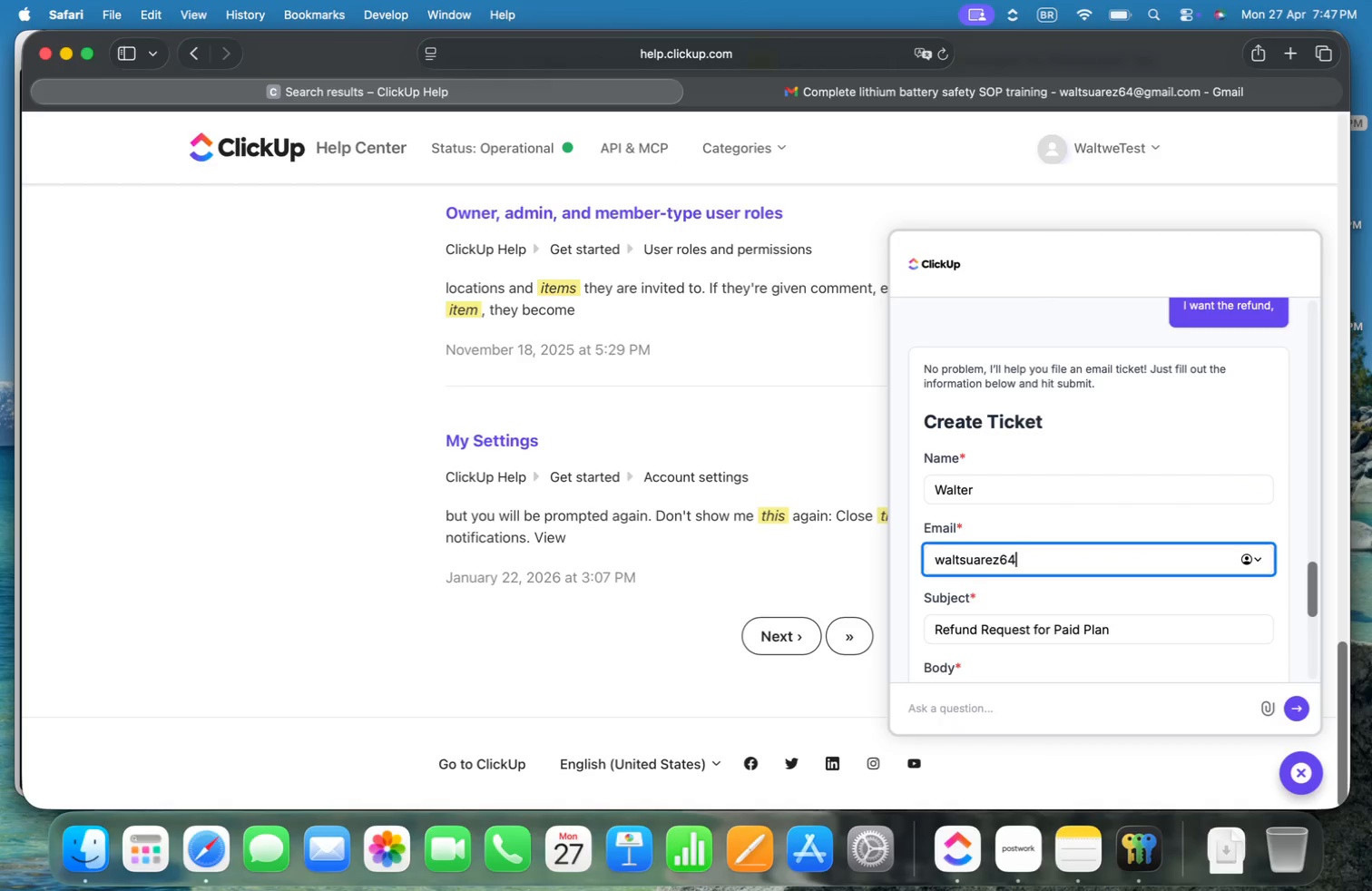 
key(Meta+CommandLeft)
 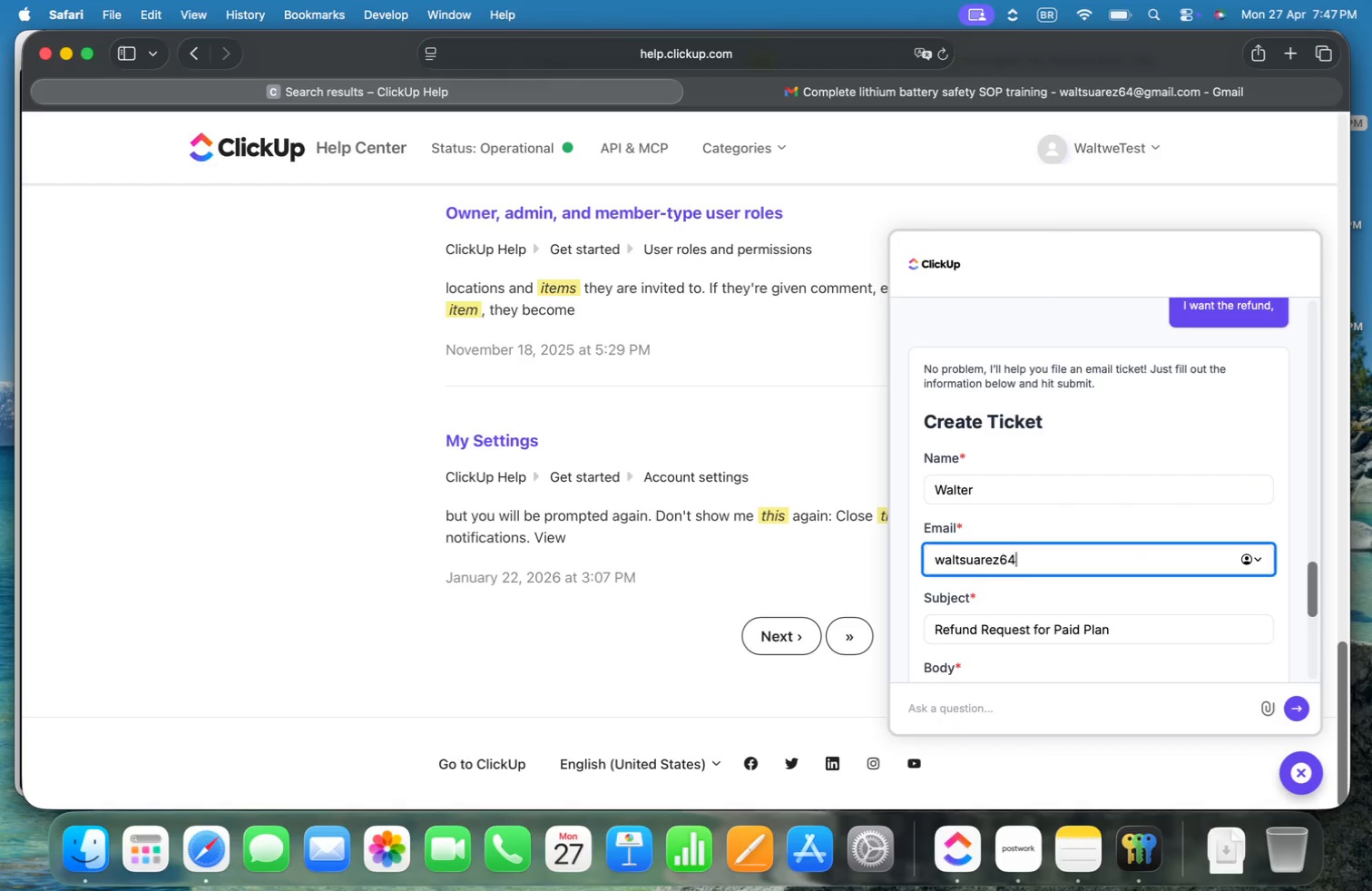 
key(Meta+F)
 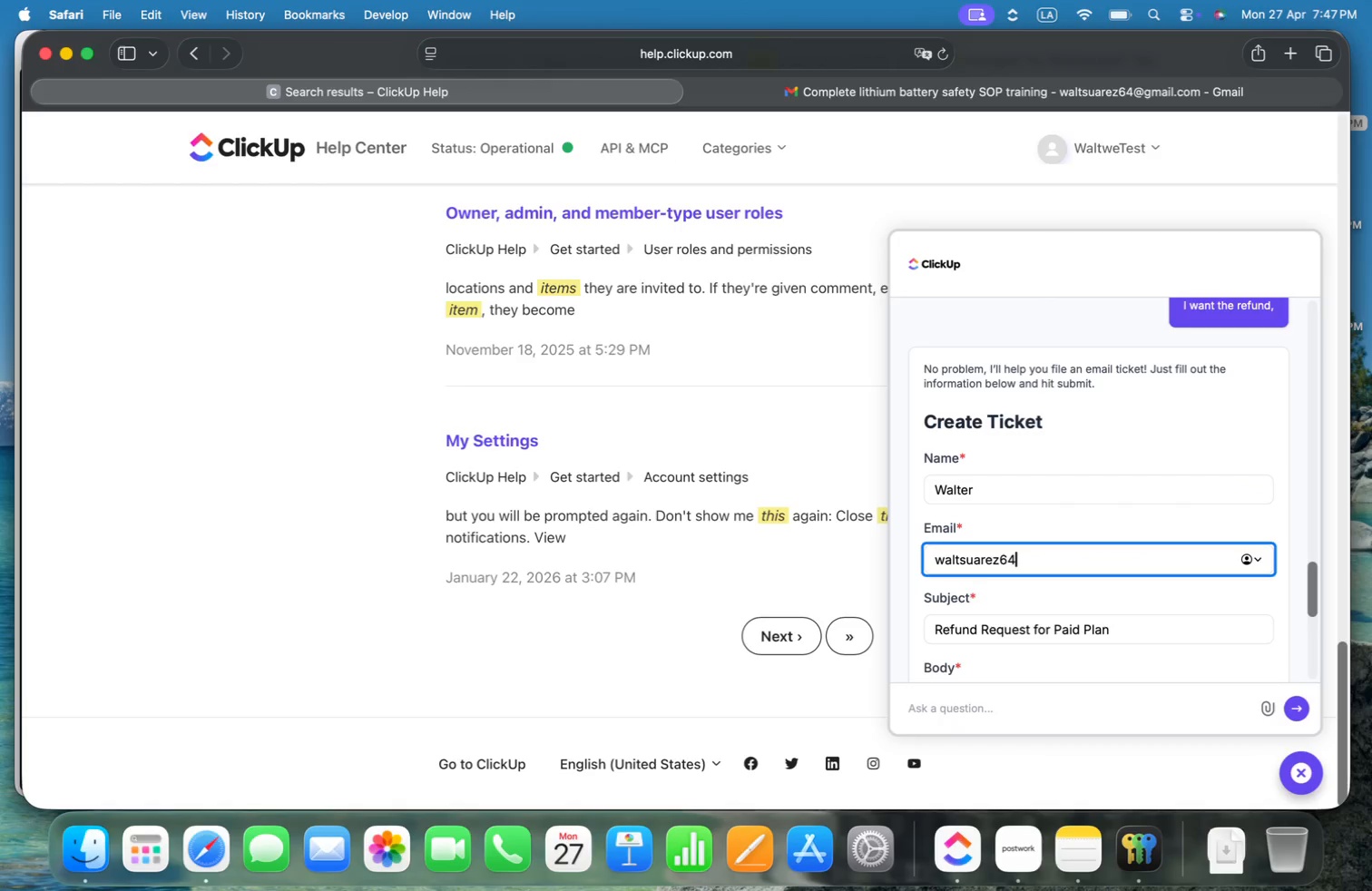 
key(Meta+CommandLeft)
 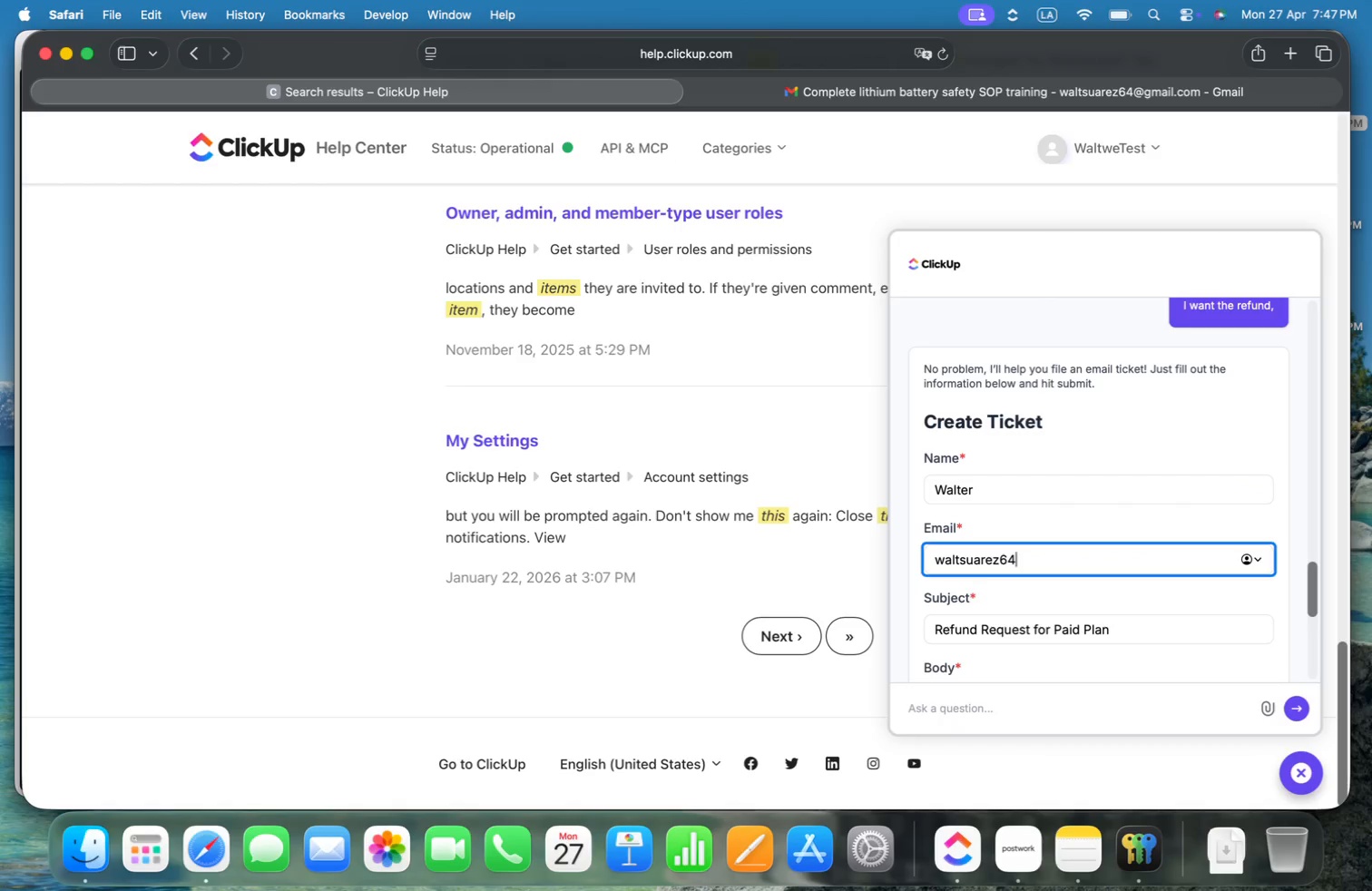 
key(Meta+F)
 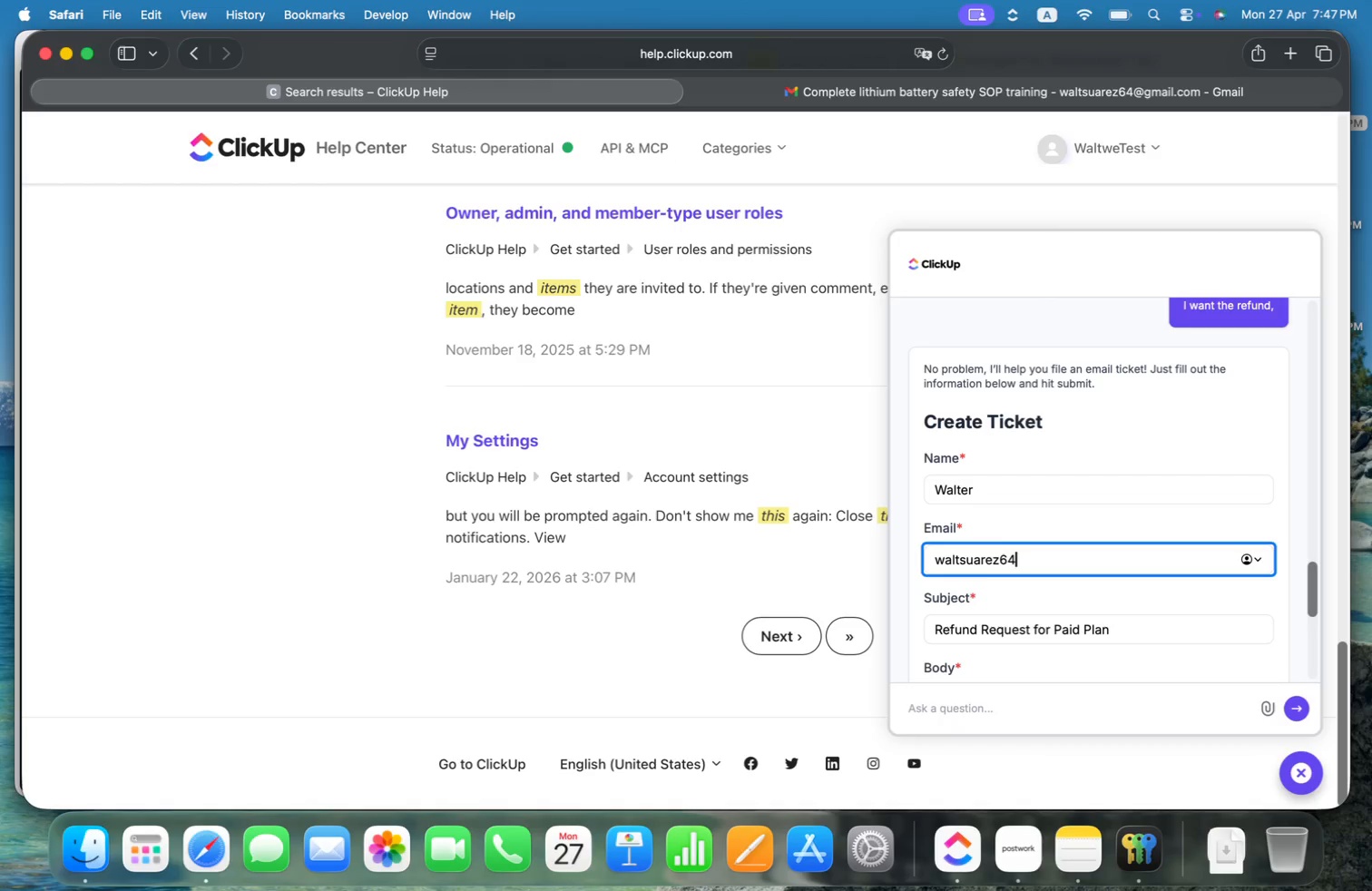 
type(@gmail.com)
 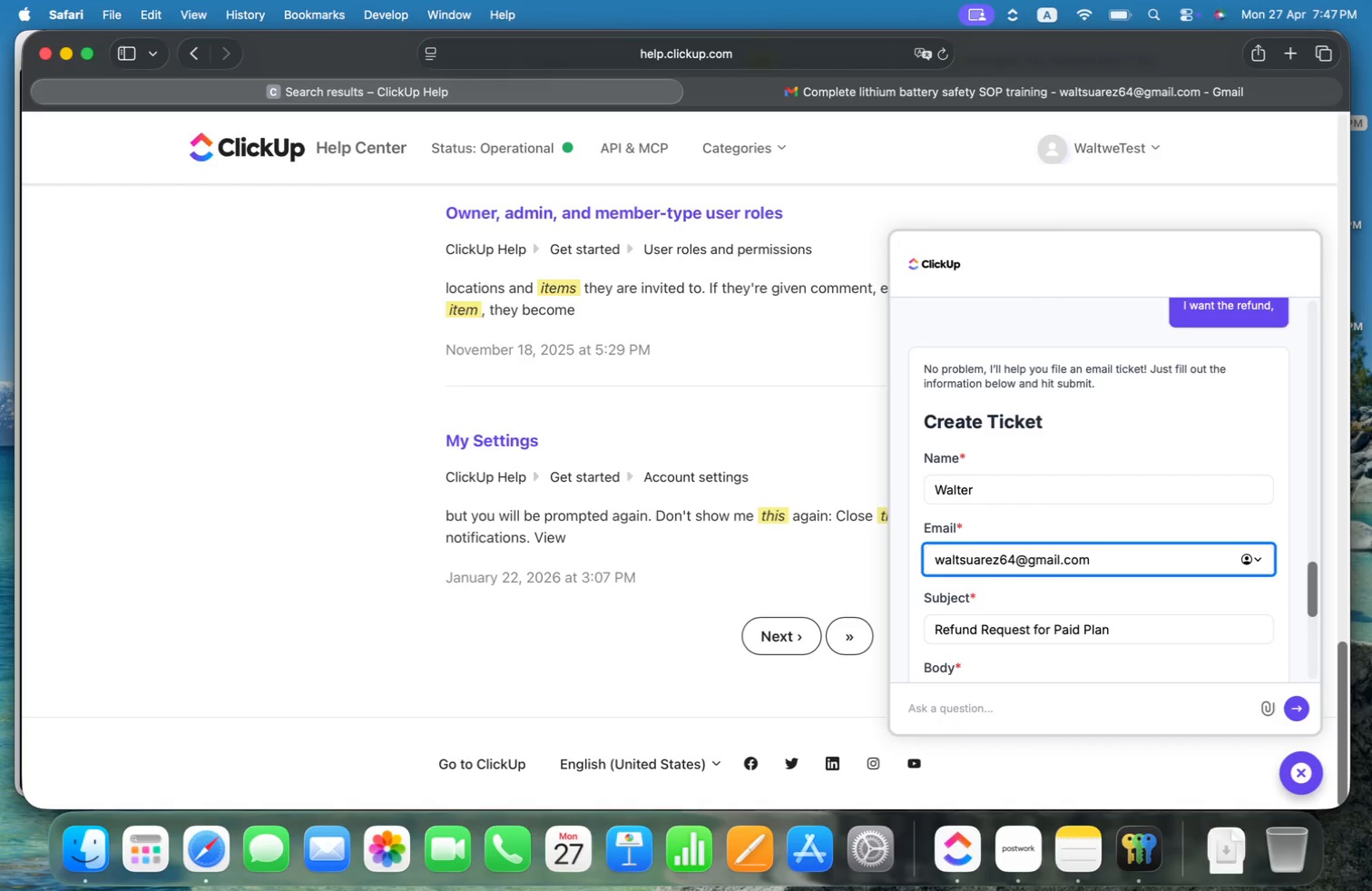 
scroll: coordinate [1050, 483], scroll_direction: down, amount: 8.0
 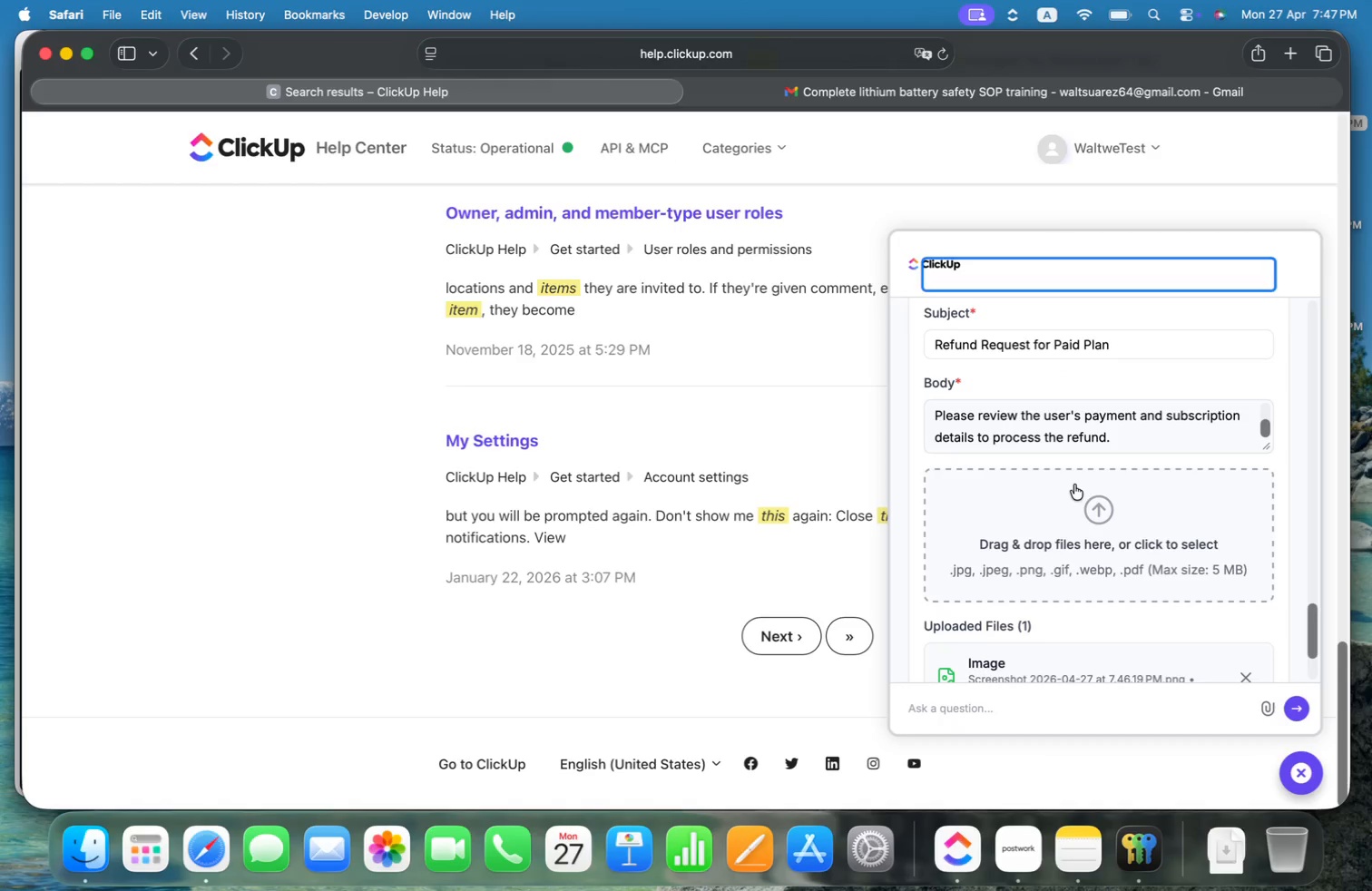 
scroll: coordinate [1074, 485], scroll_direction: up, amount: 2.0
 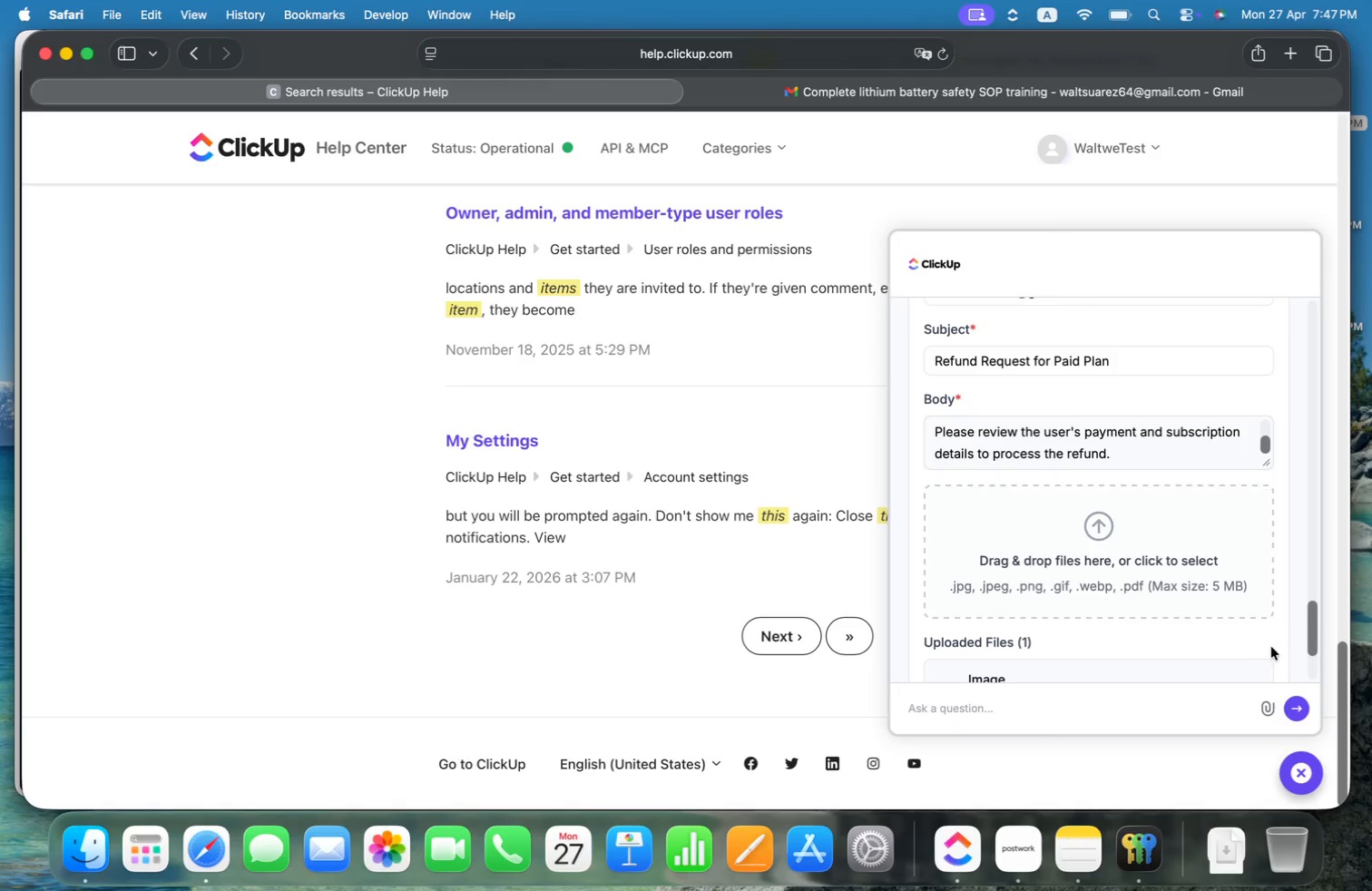 
scroll: coordinate [1183, 555], scroll_direction: down, amount: 4.0
 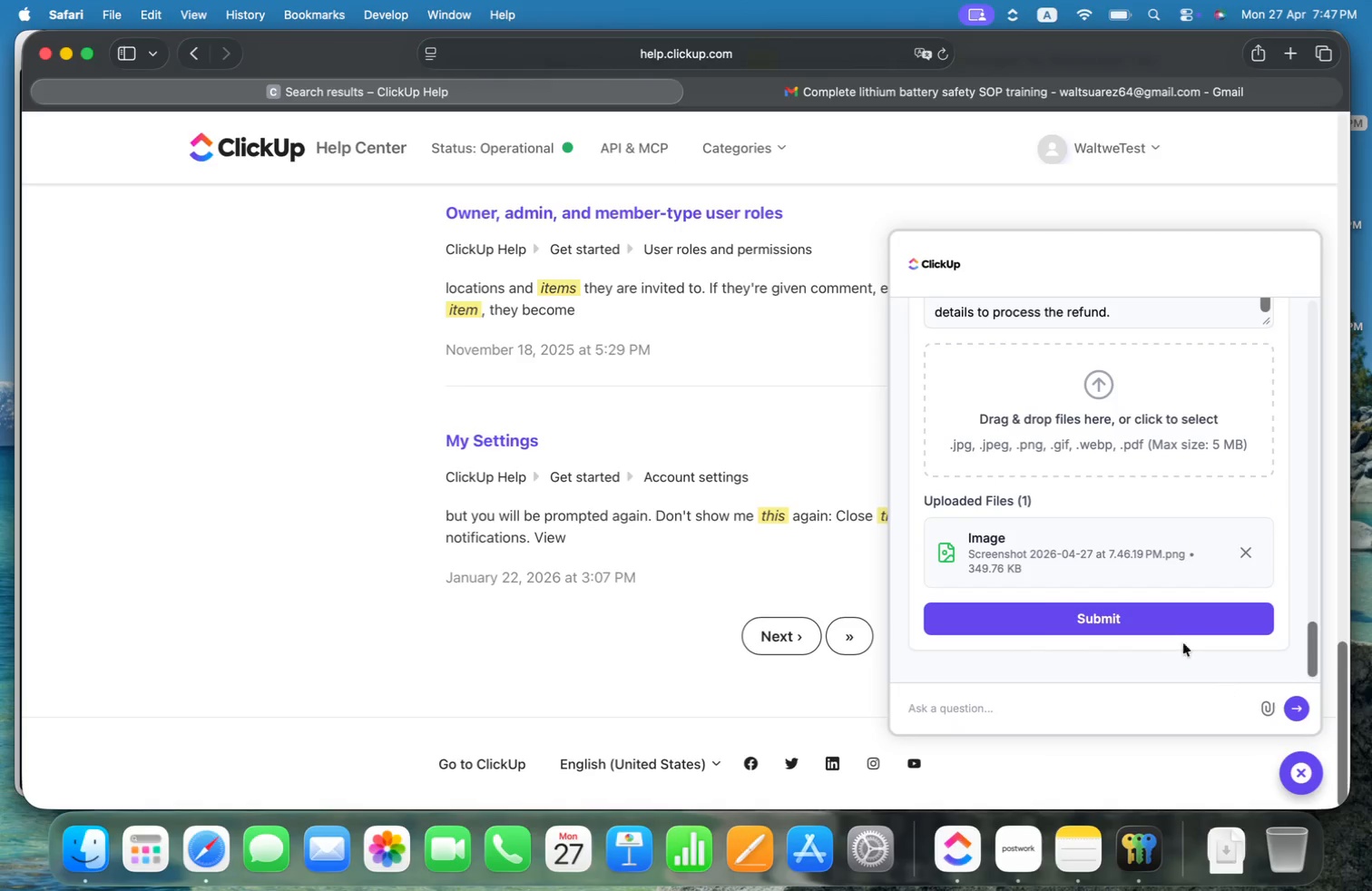 